 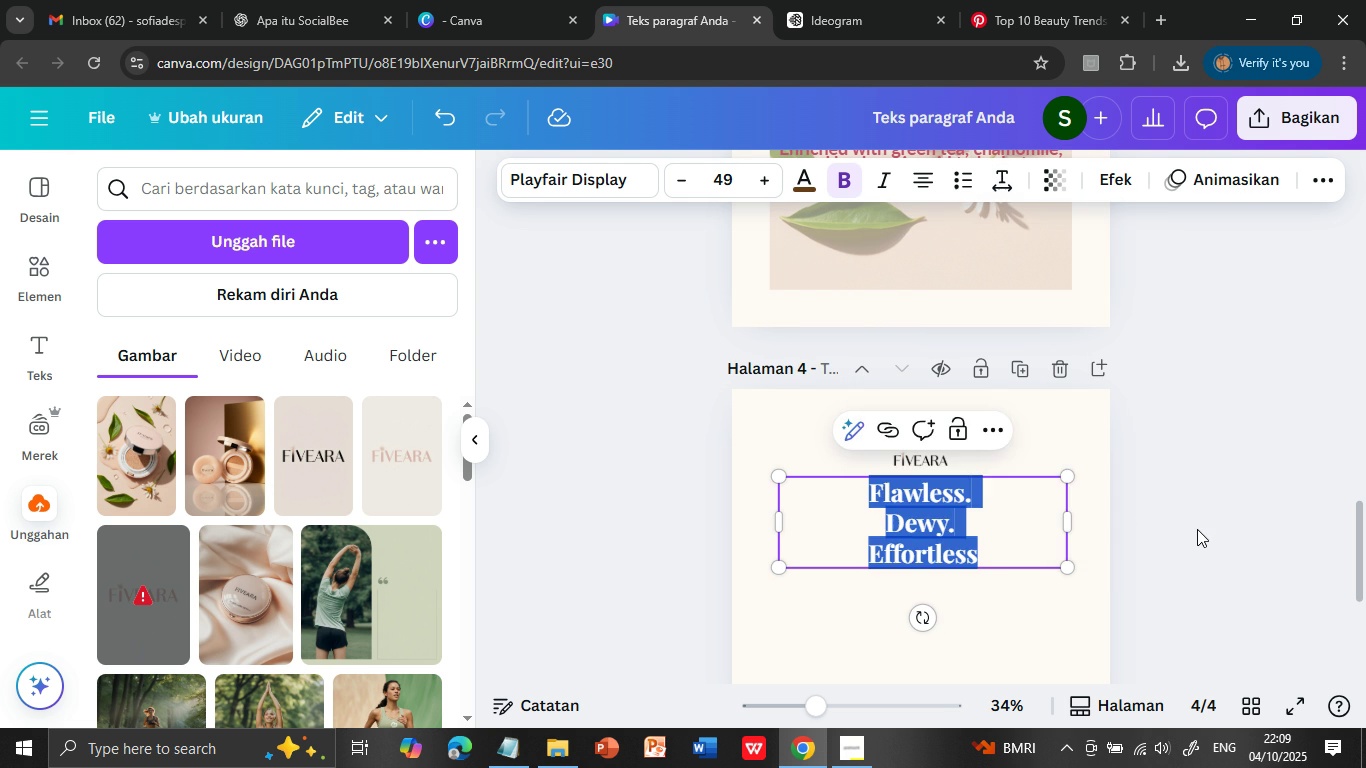 
left_click([1197, 529])
 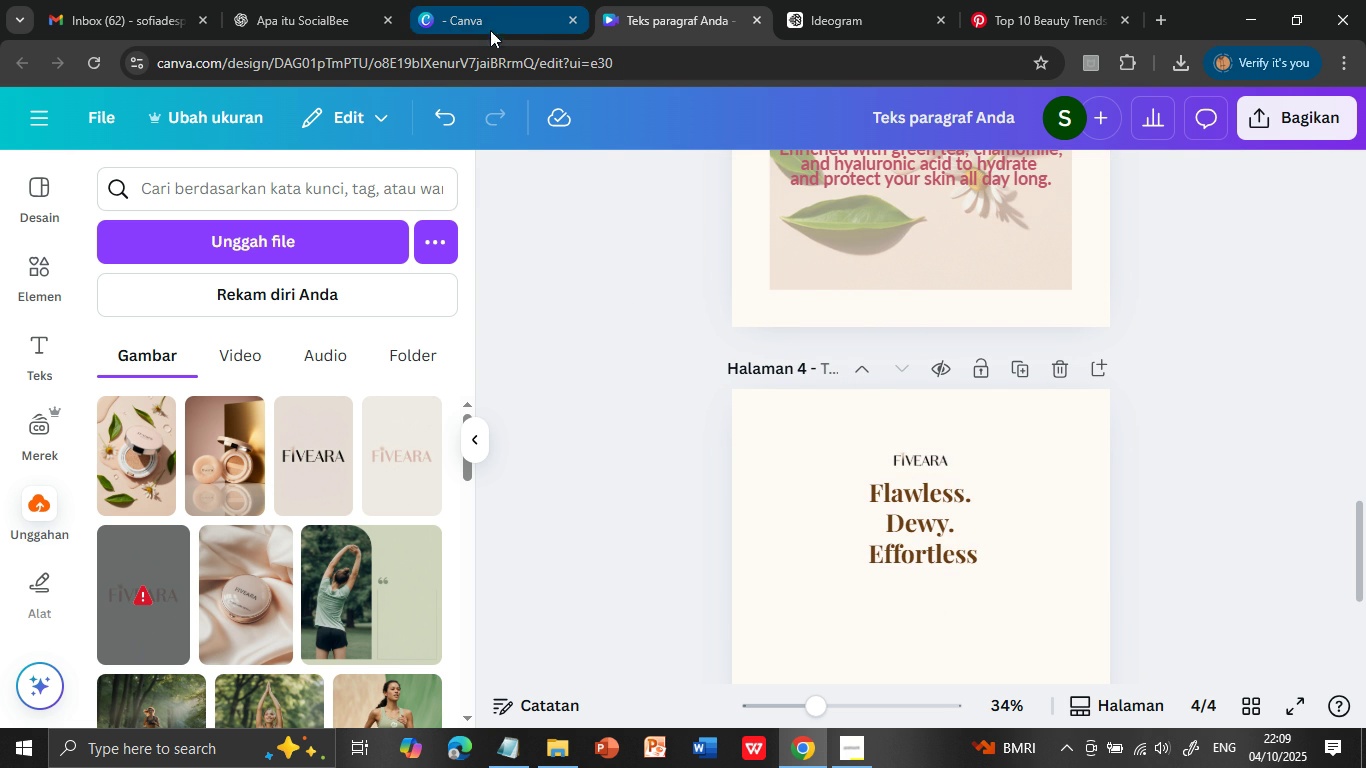 
left_click([507, 742])
 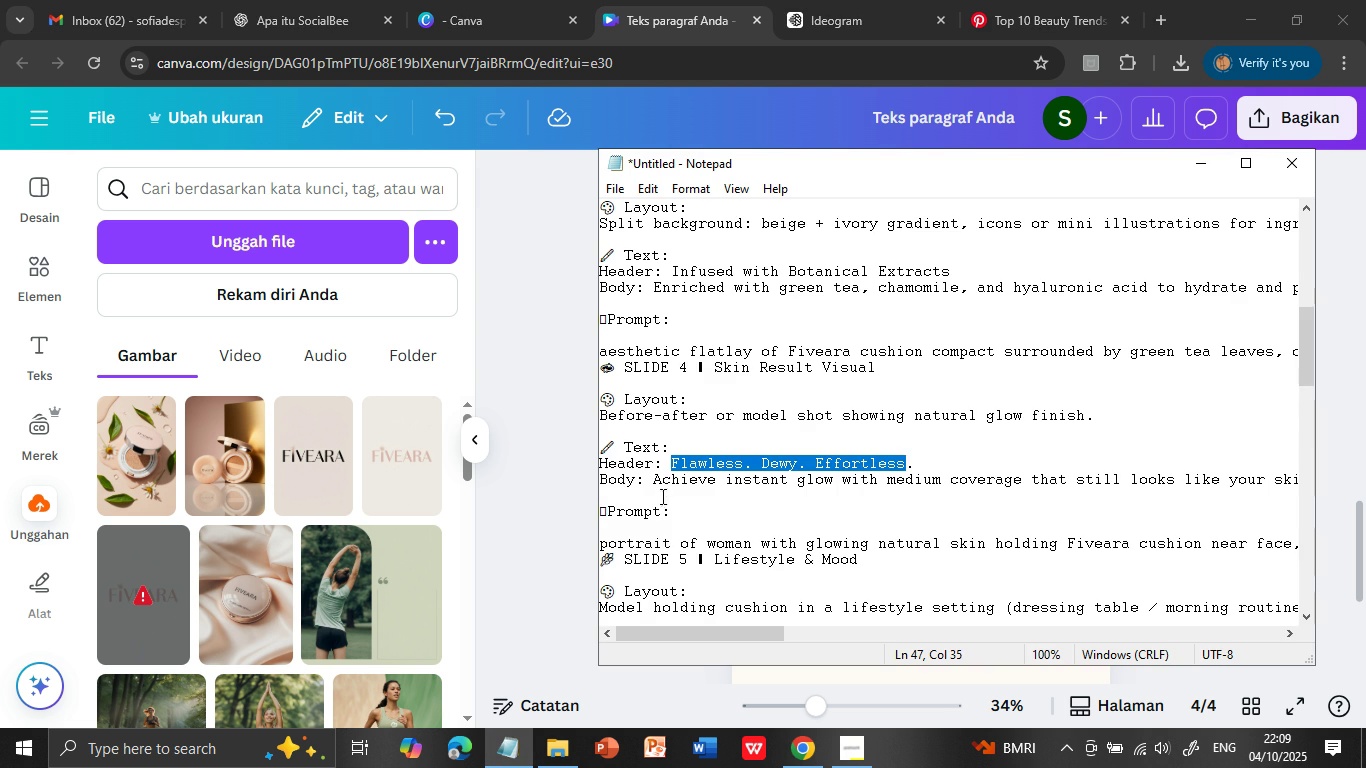 
left_click([658, 485])
 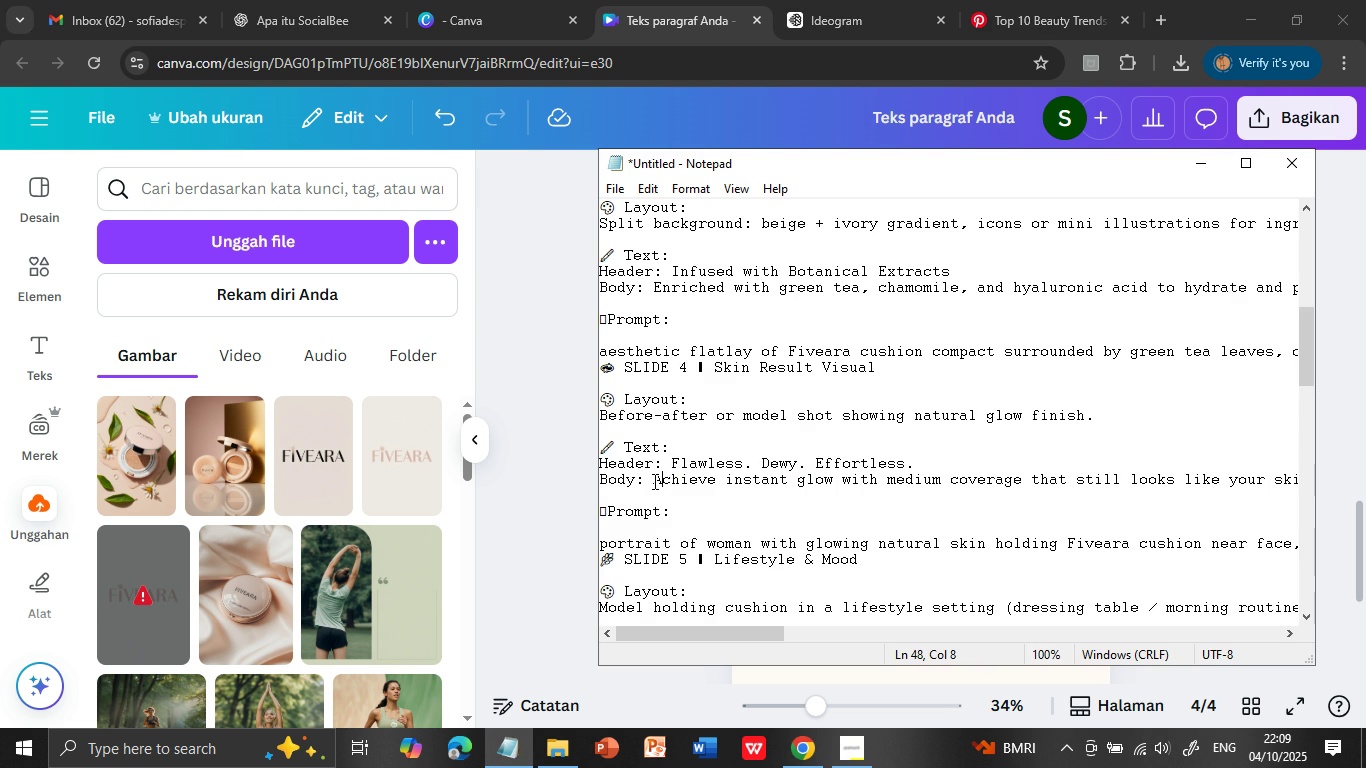 
left_click([653, 481])